 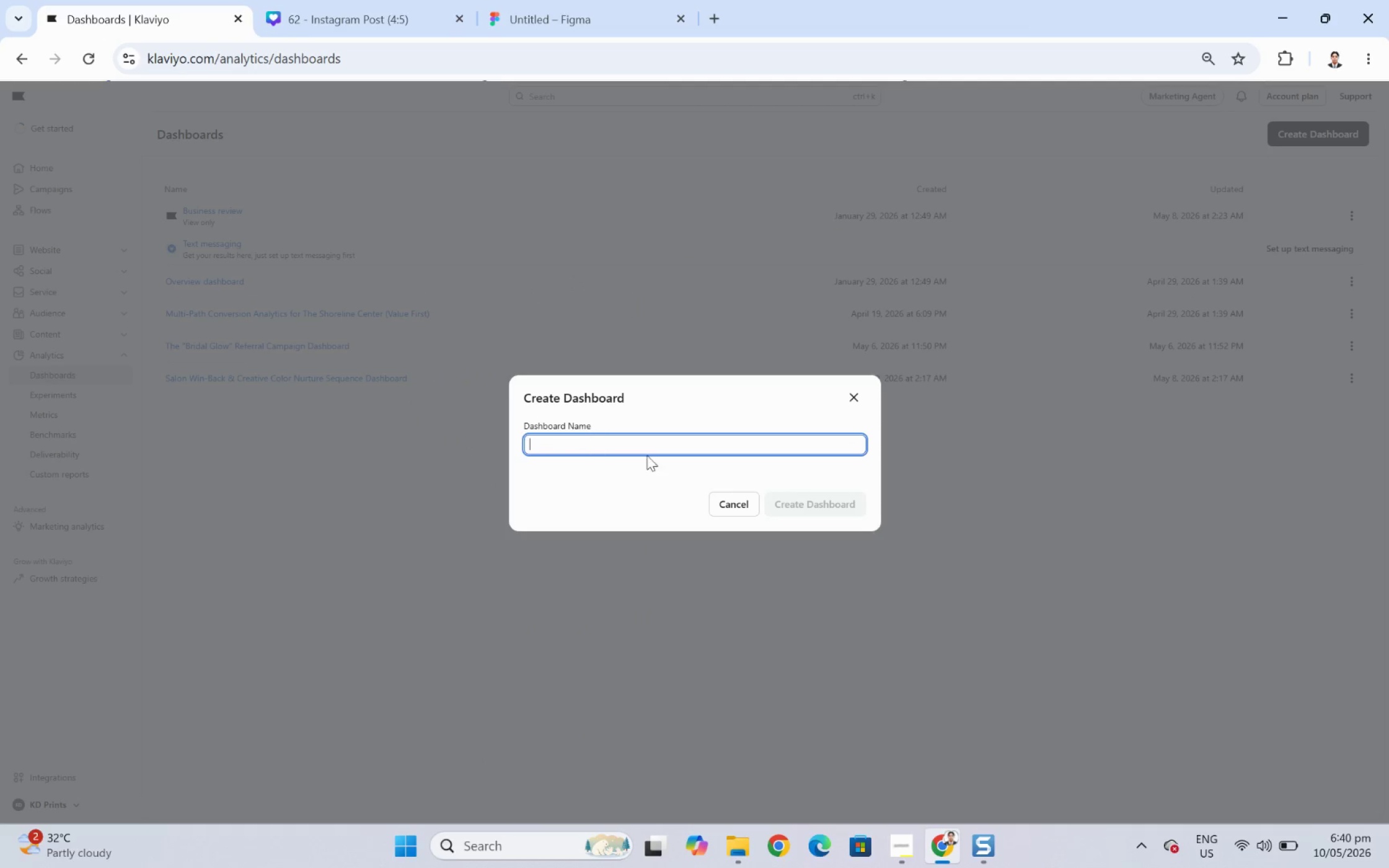 
key(Control+V)
 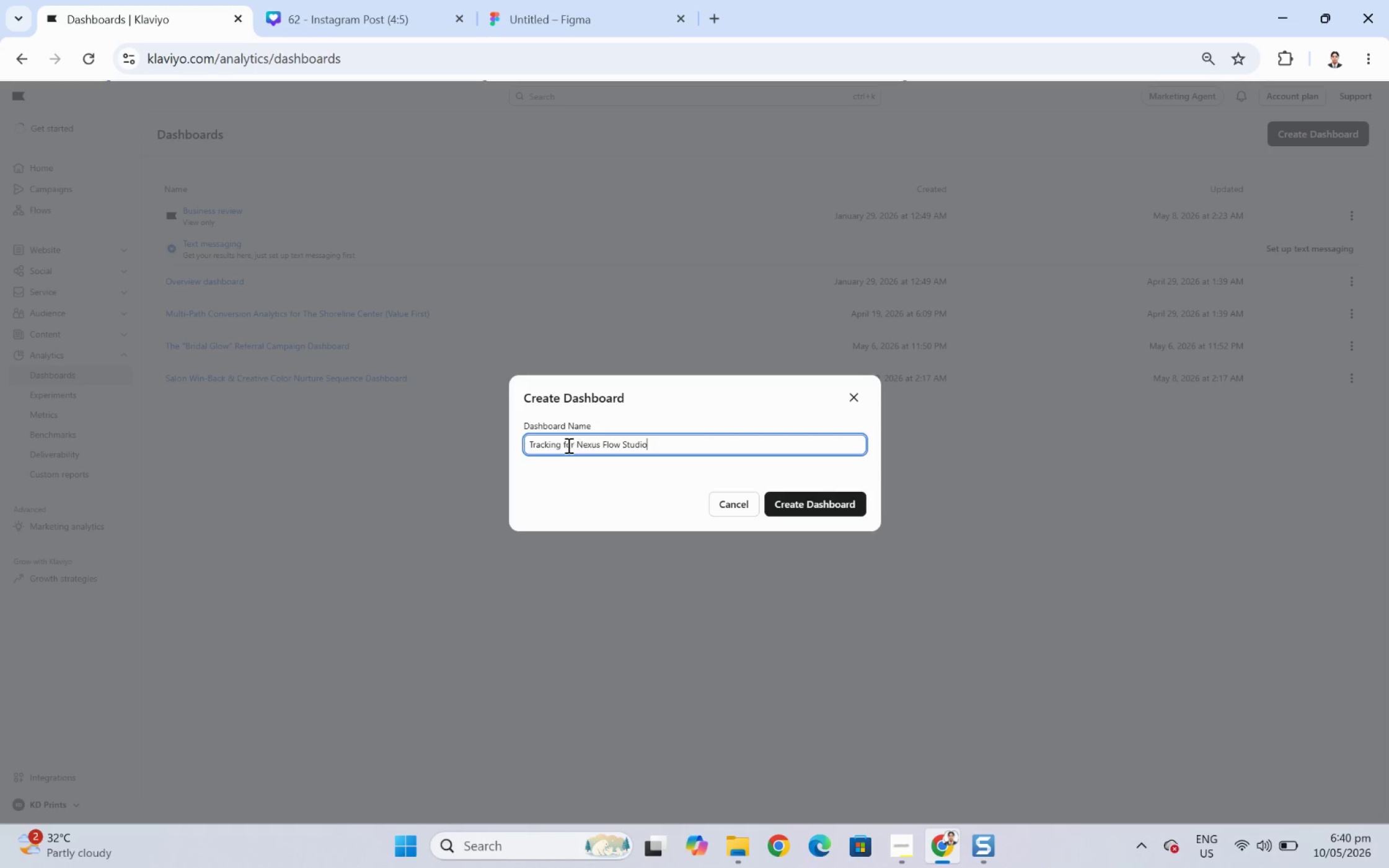 
wait(6.08)
 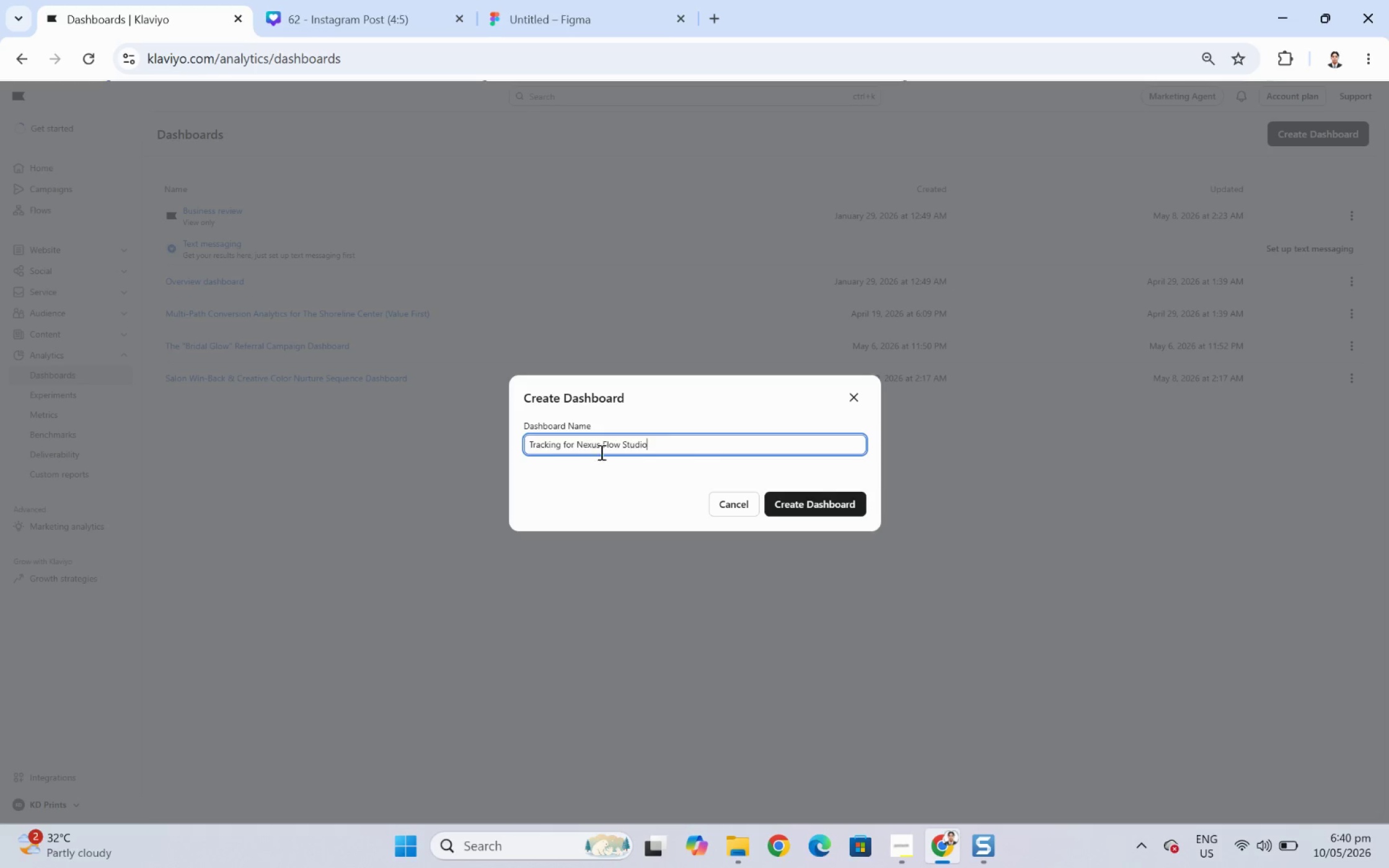 
left_click_drag(start_coordinate=[575, 445], to_coordinate=[473, 445])
 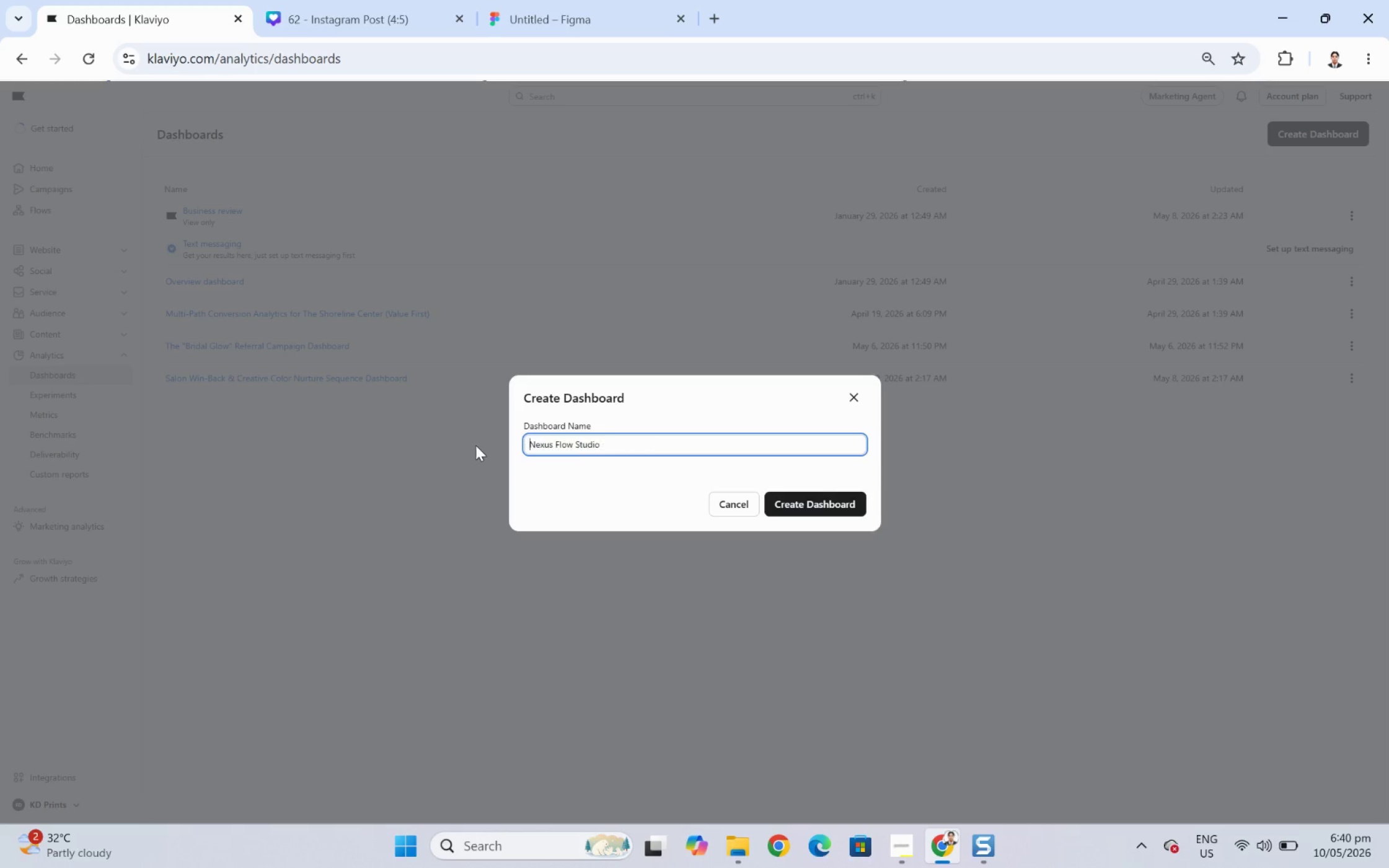 
key(Backspace)
type( Dashboard)
 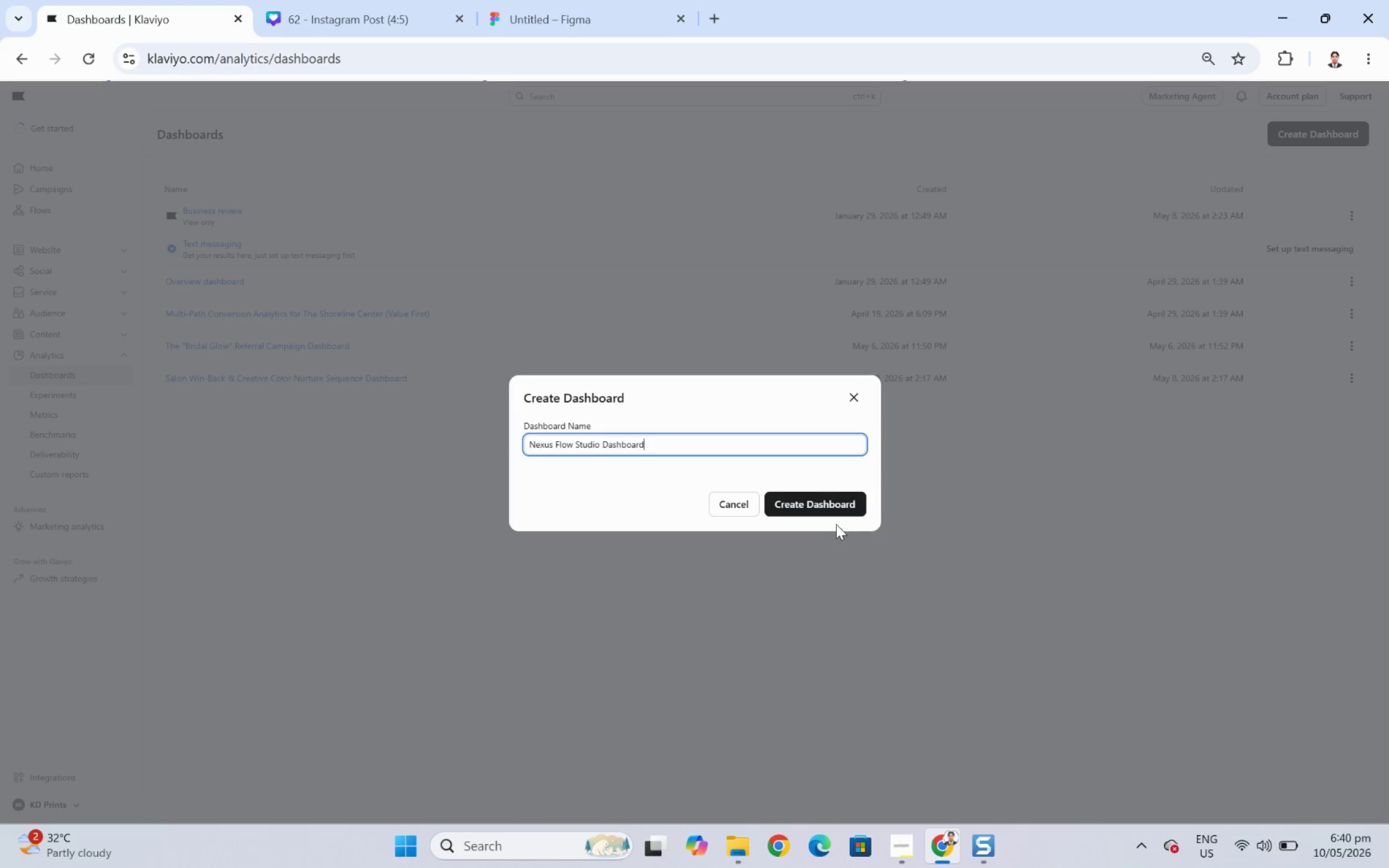 
left_click([833, 506])
 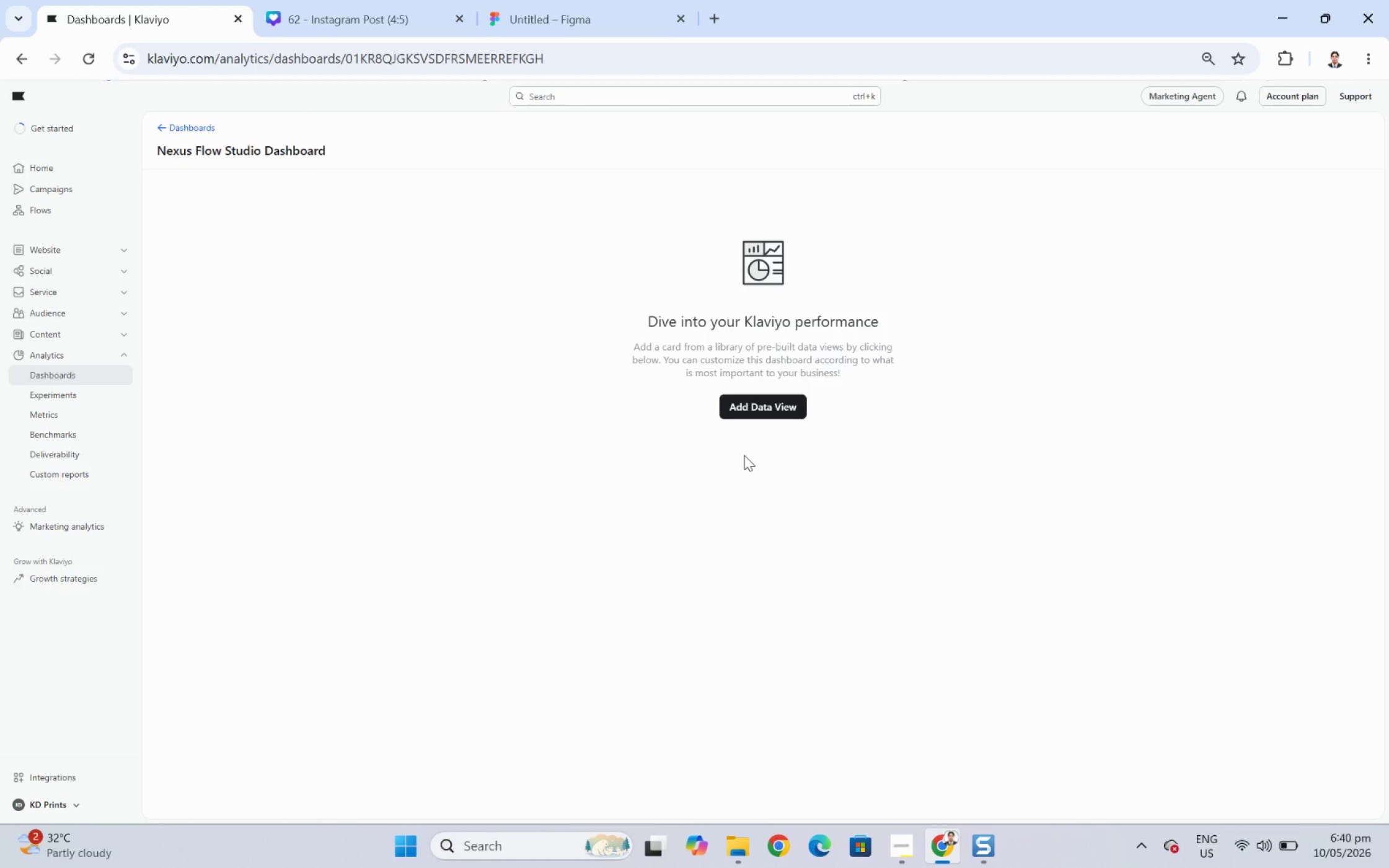 
wait(29.58)
 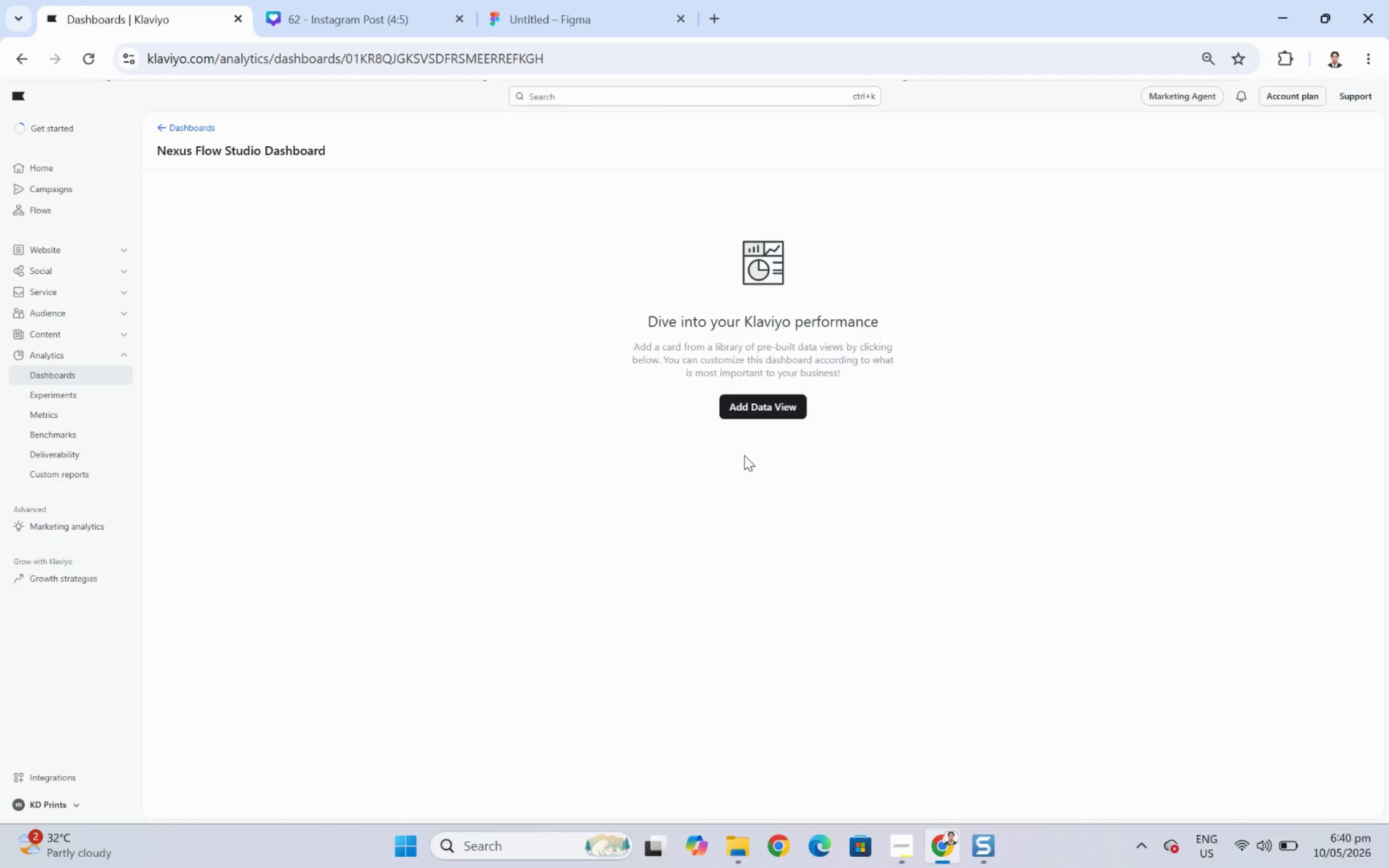 
left_click([911, 840])